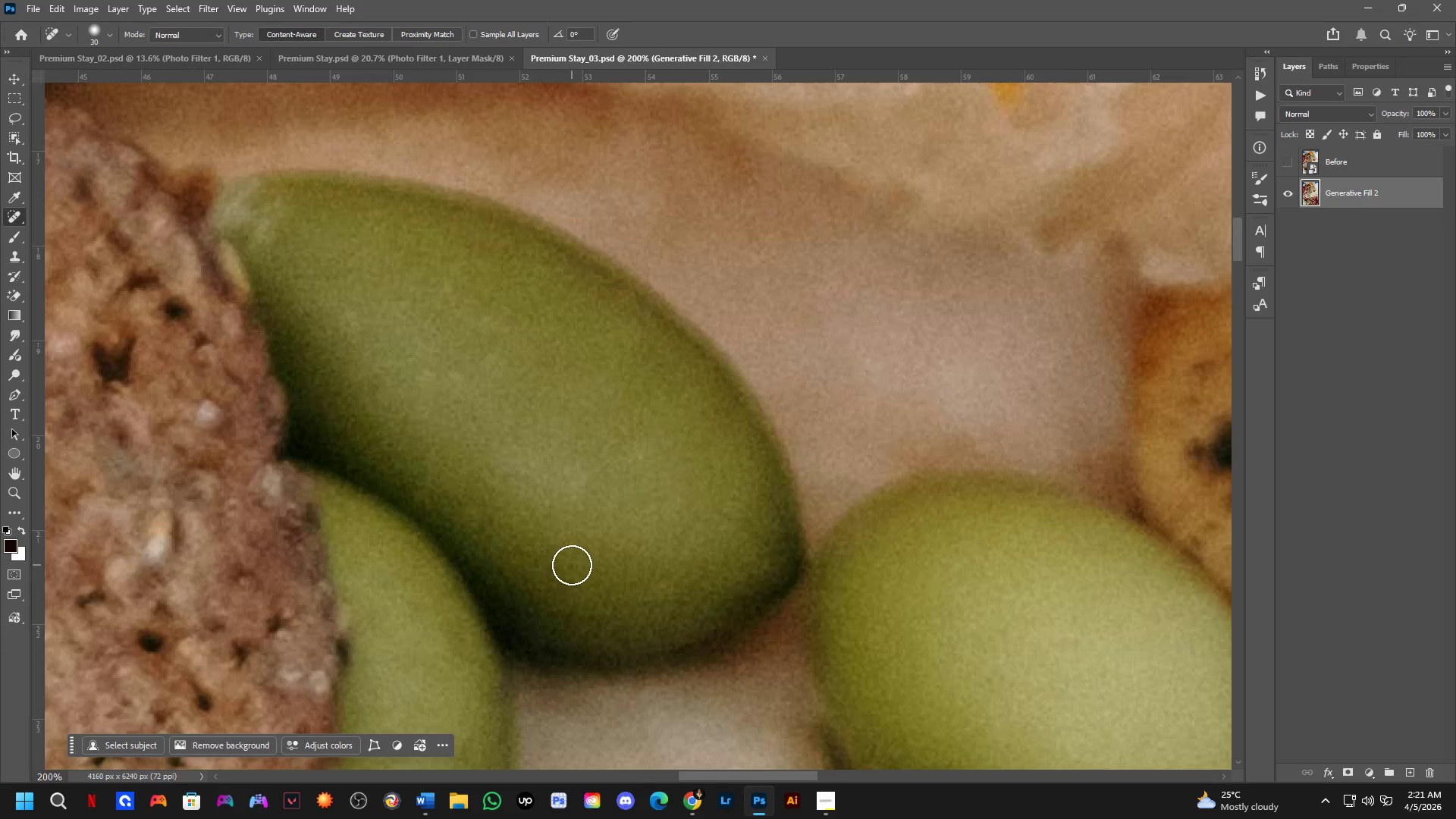 
key(Space)
 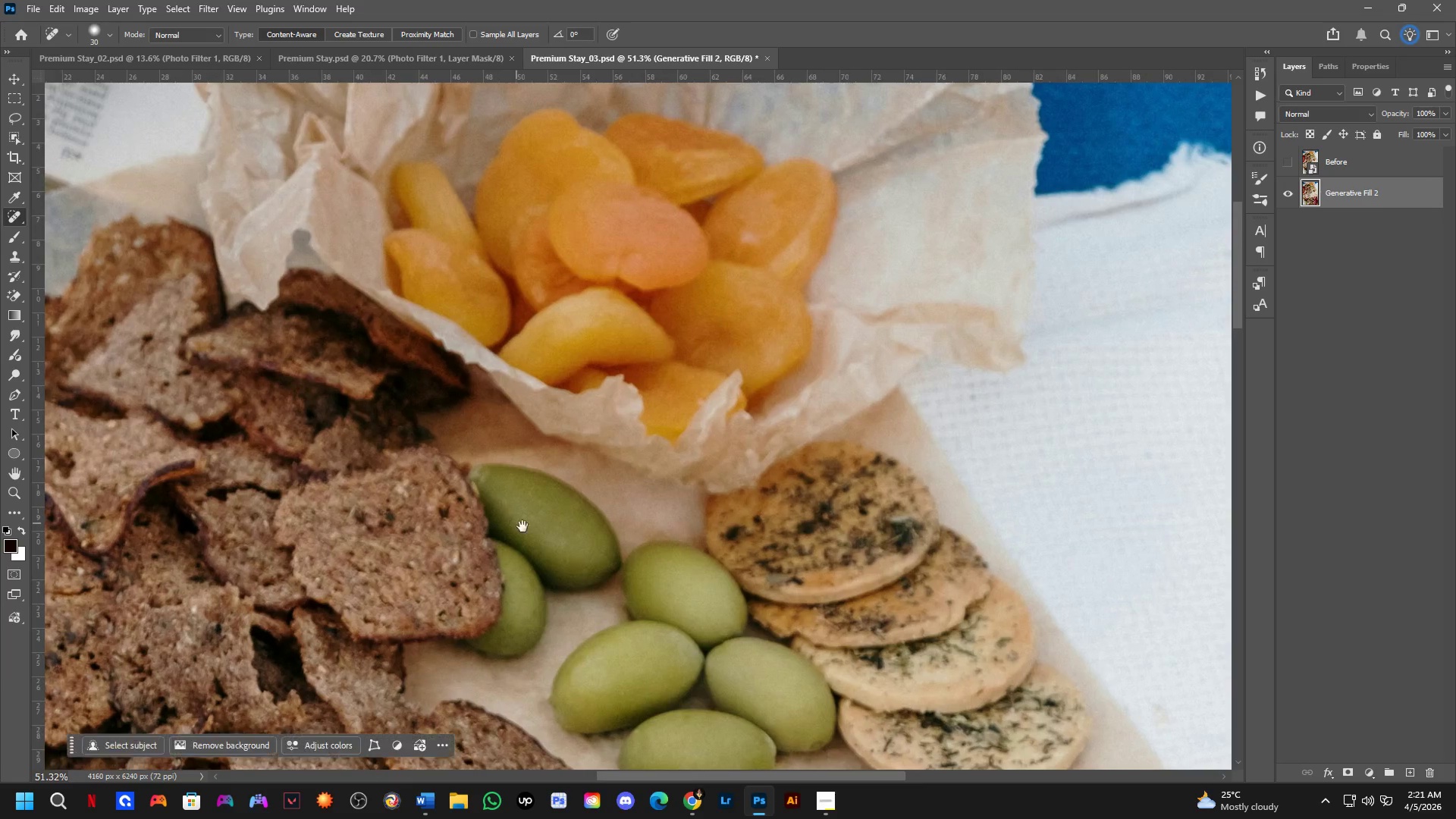 
key(Space)
 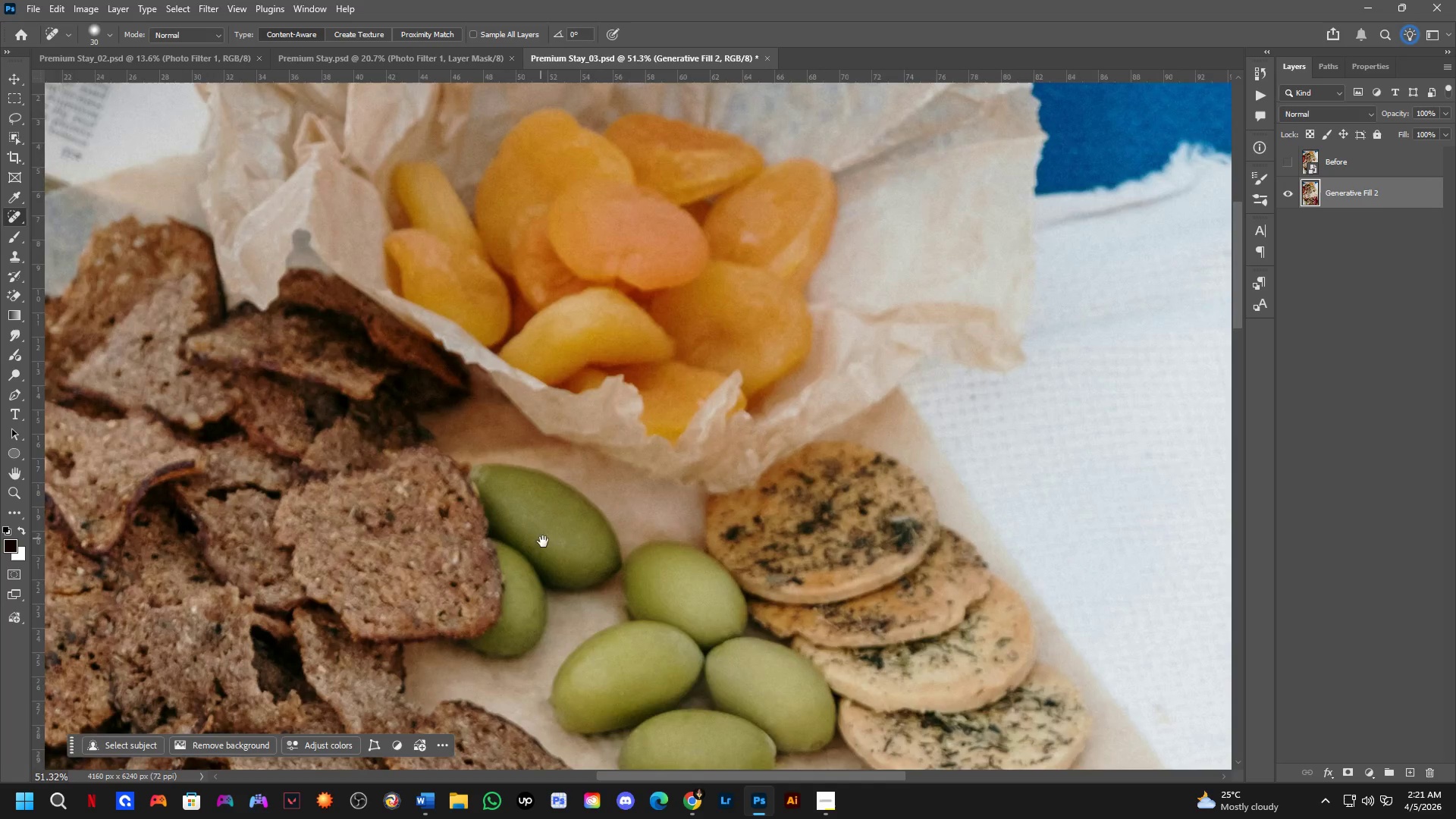 
key(Space)
 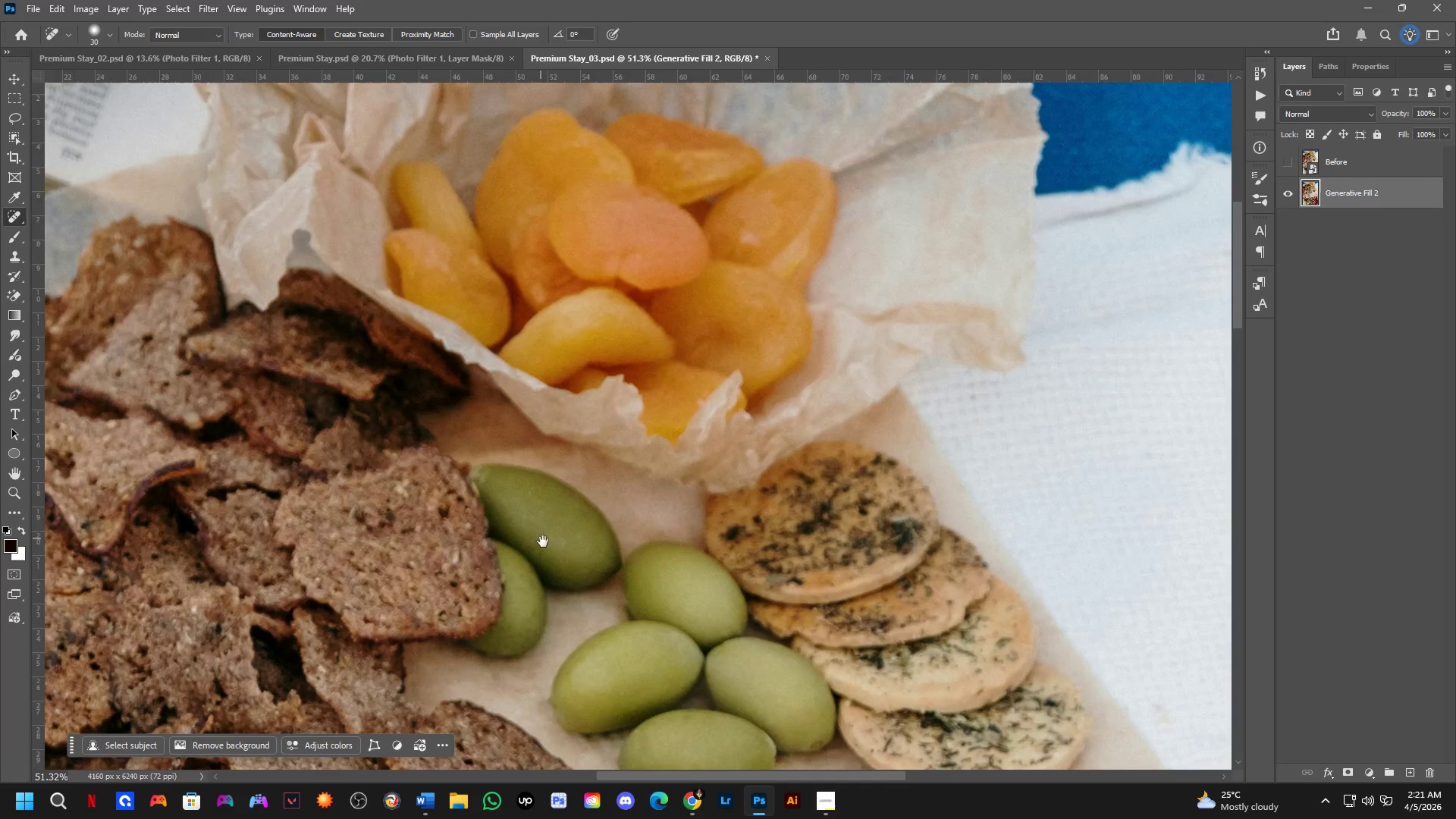 
key(Space)
 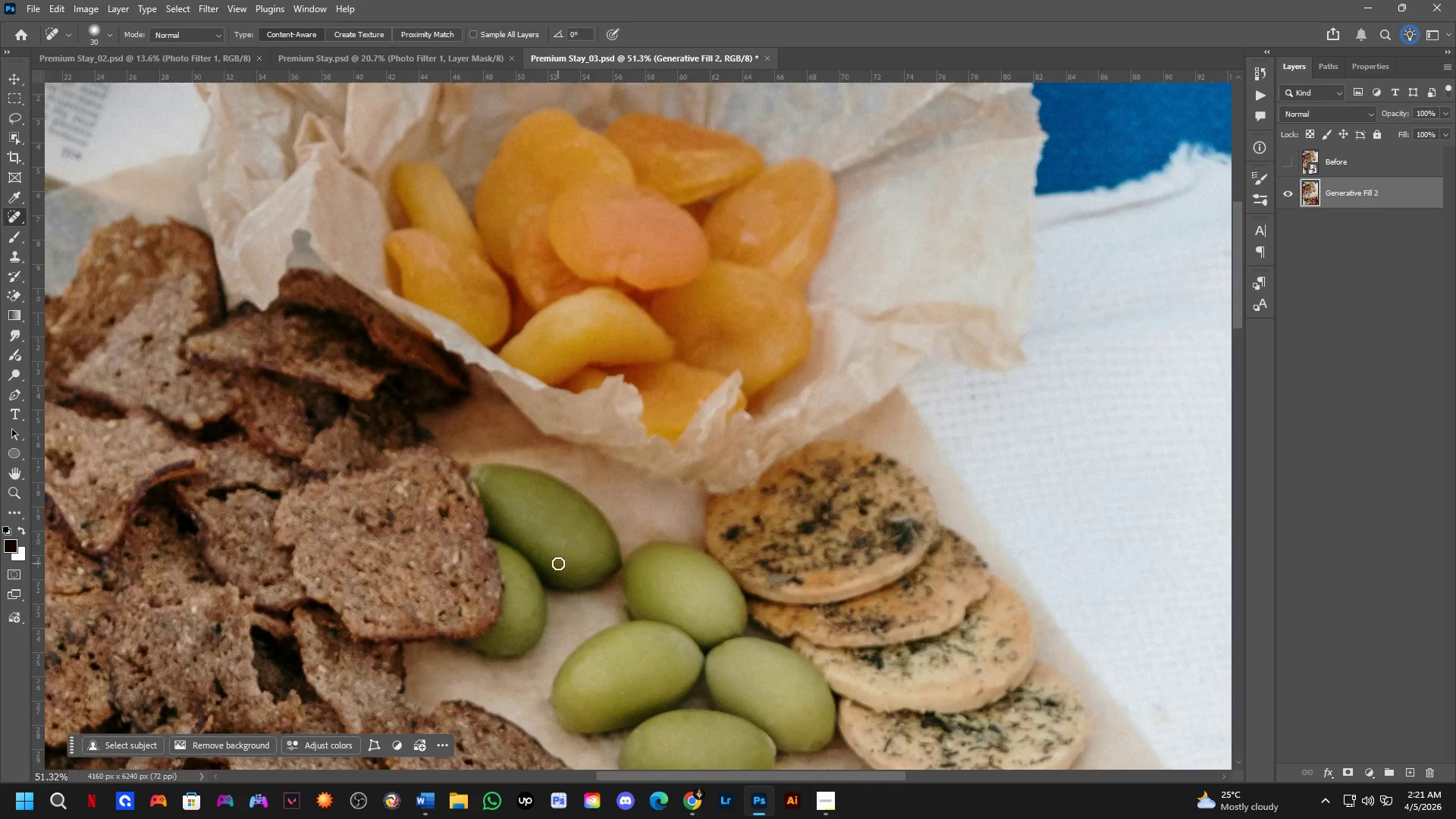 
key(Shift+ShiftLeft)
 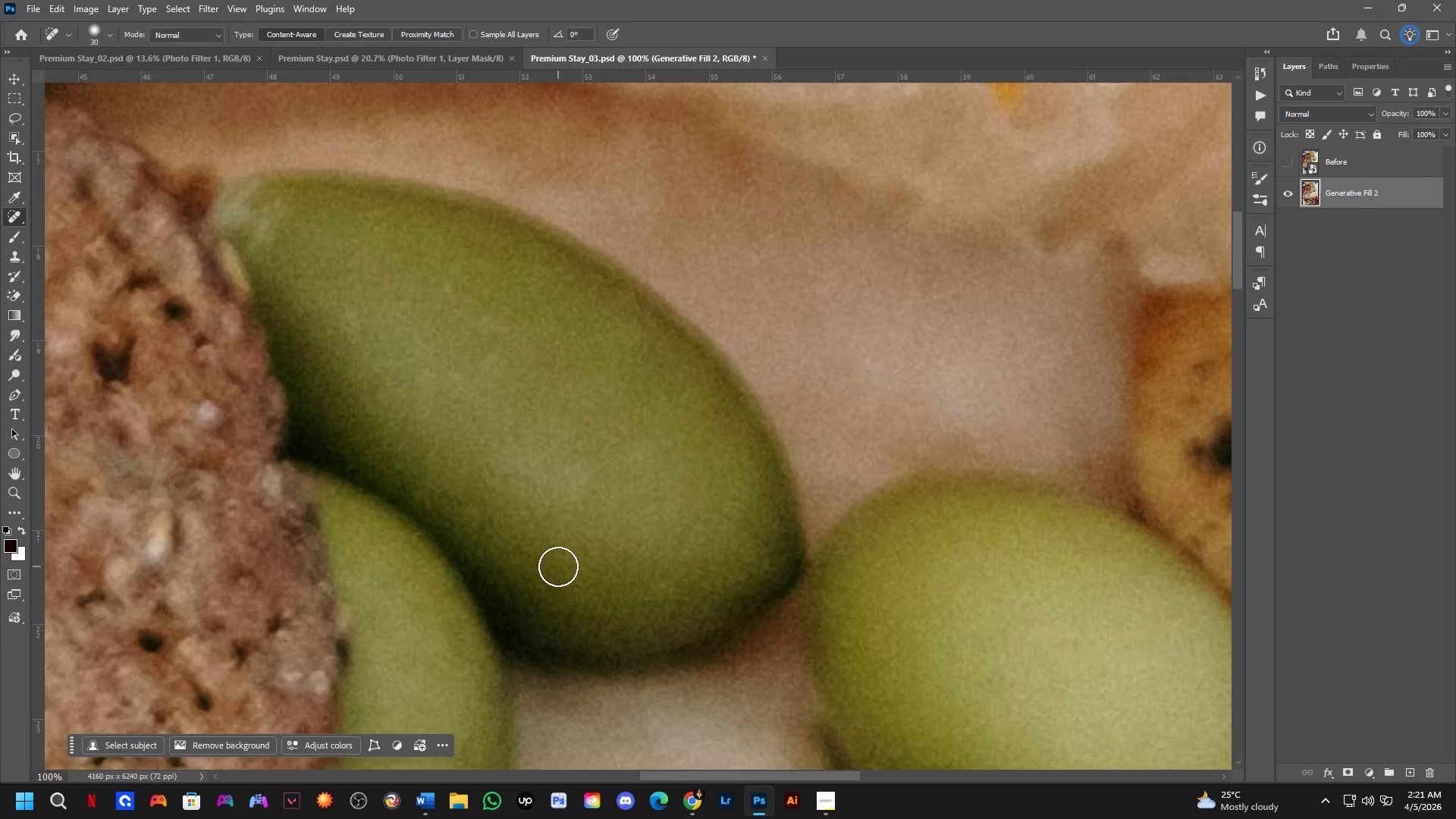 
key(Shift+ShiftLeft)
 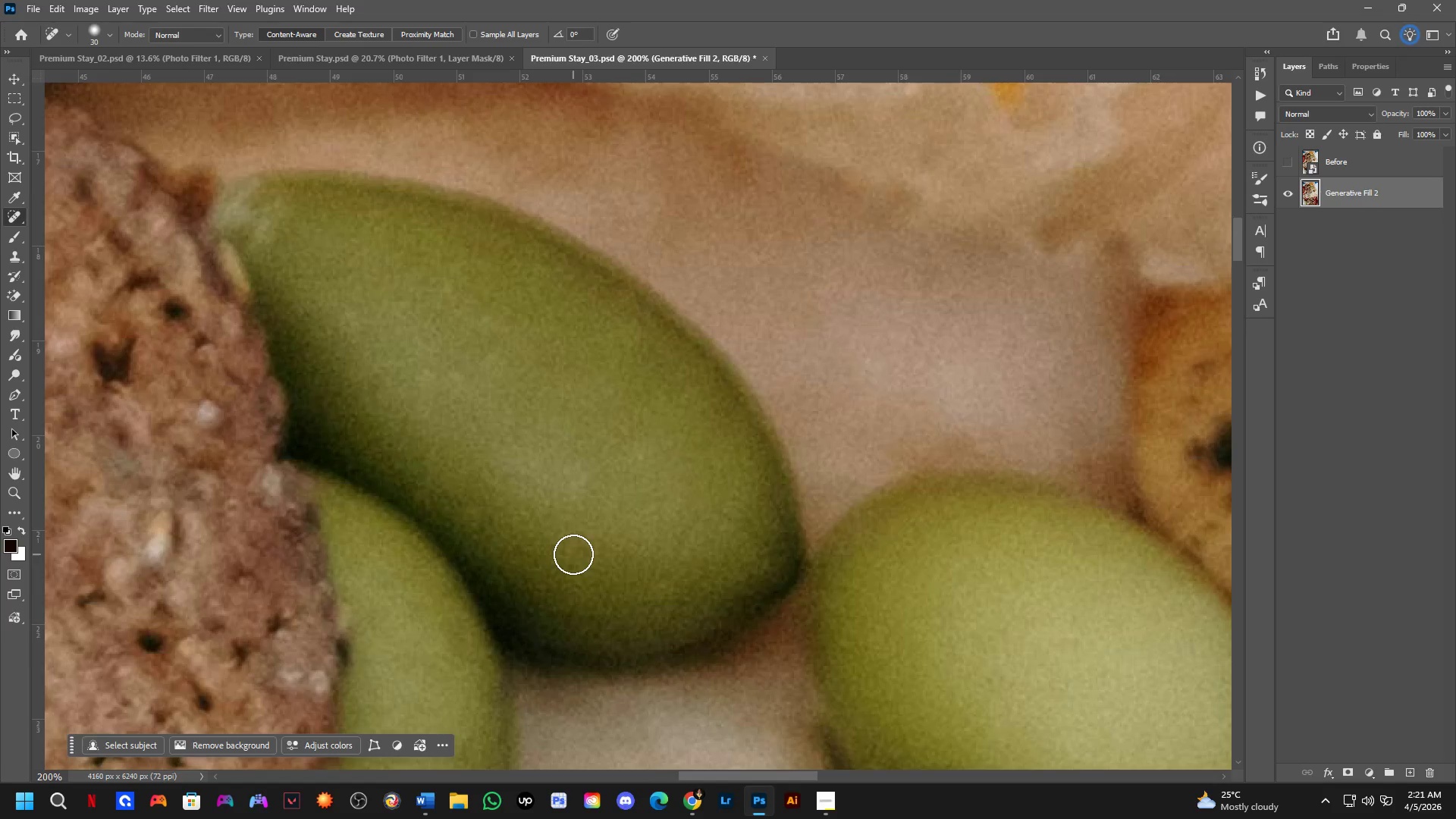 
scroll: coordinate [558, 566], scroll_direction: up, amount: 3.0
 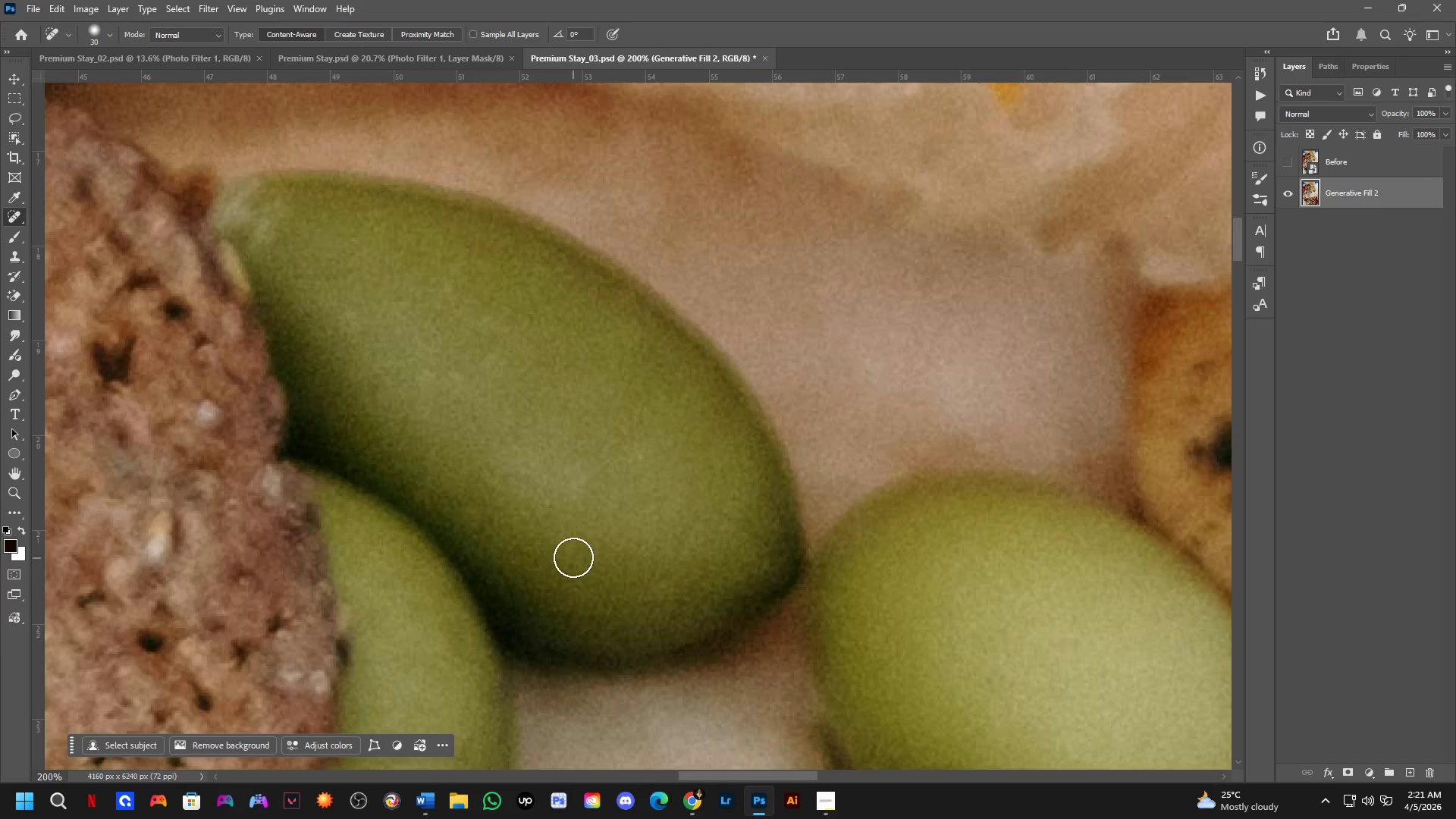 
hold_key(key=Space, duration=0.52)
 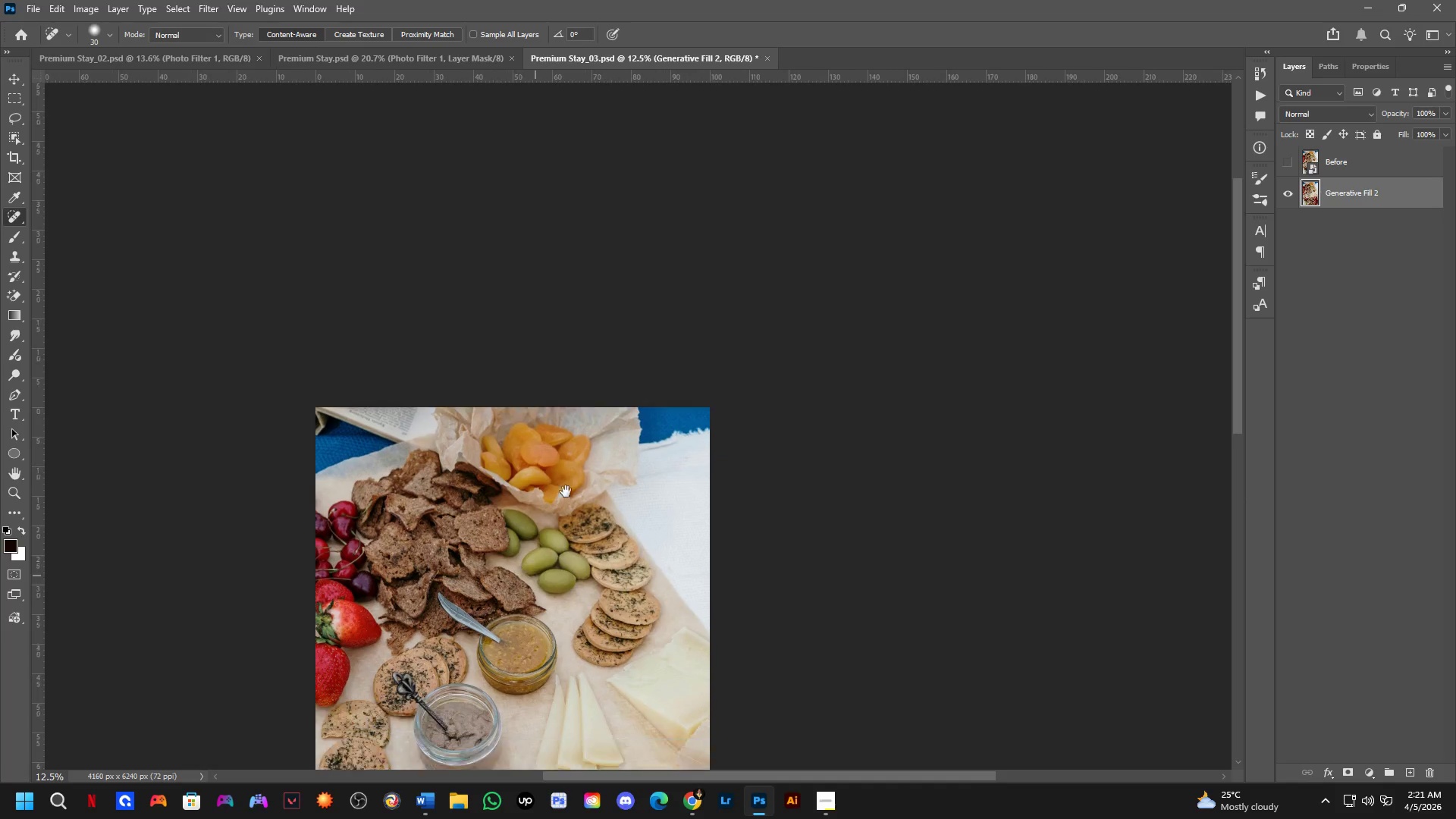 
left_click_drag(start_coordinate=[401, 523], to_coordinate=[467, 616])
 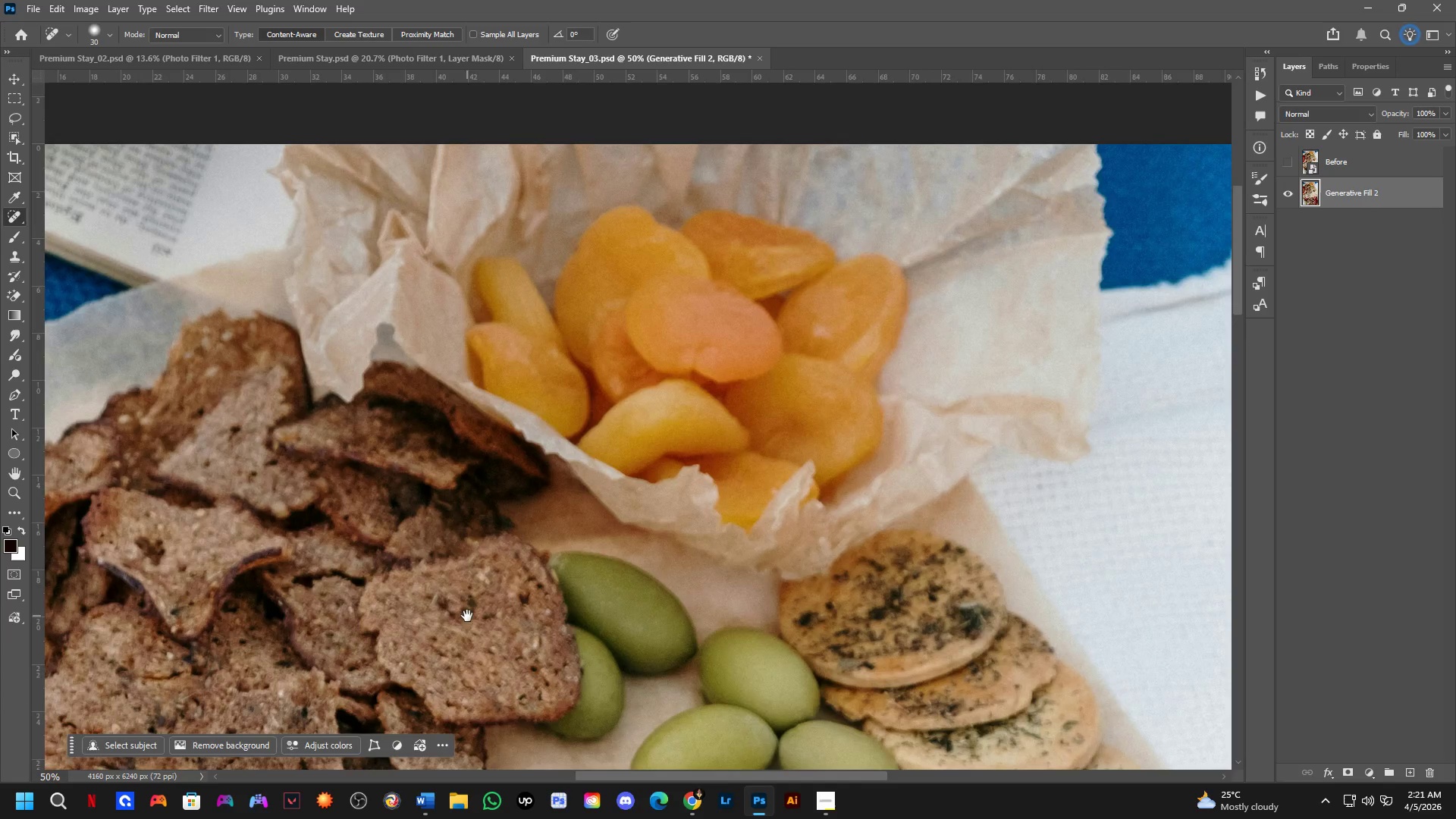 
scroll: coordinate [573, 554], scroll_direction: down, amount: 3.0
 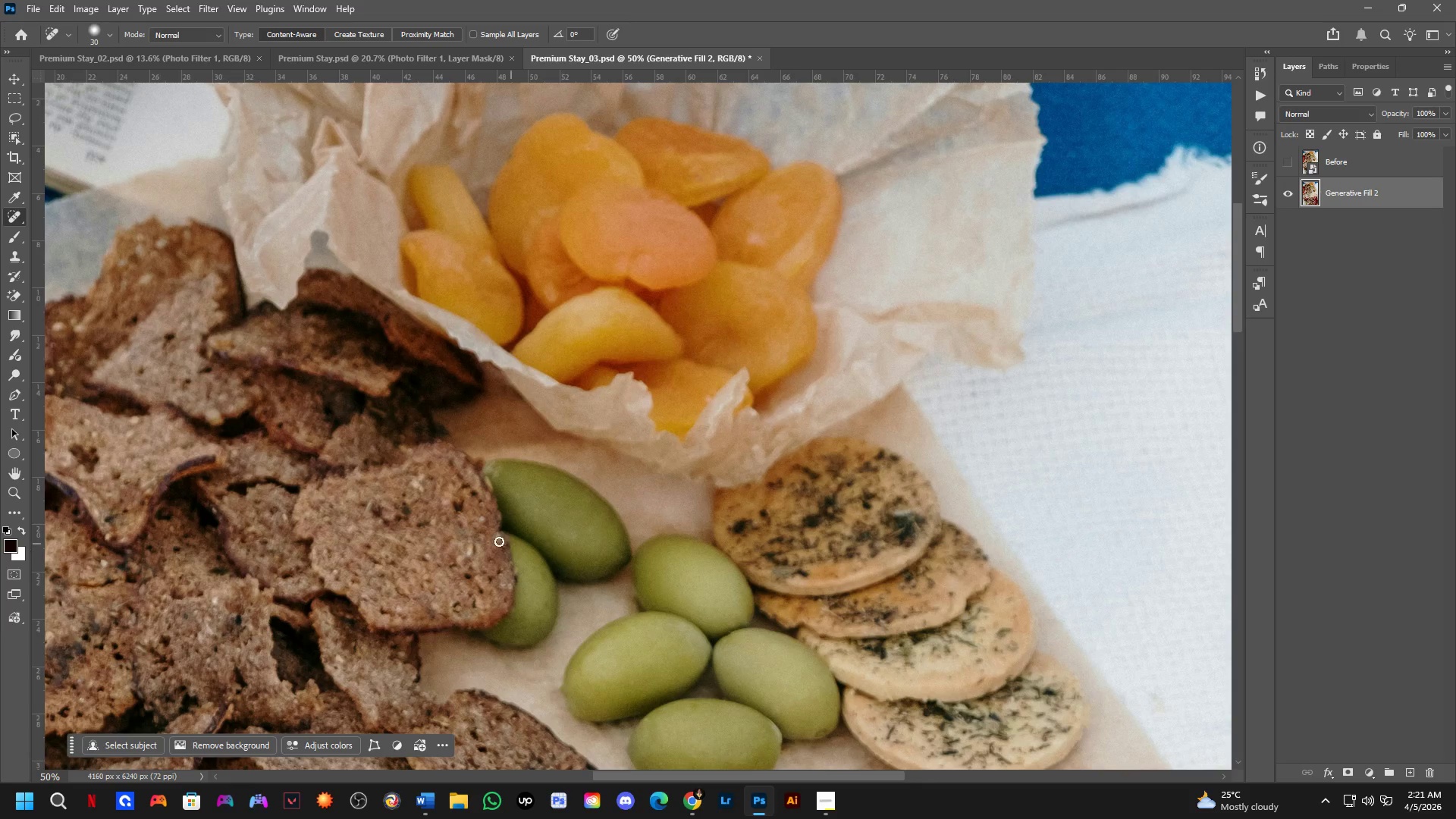 
key(Shift+ShiftLeft)
 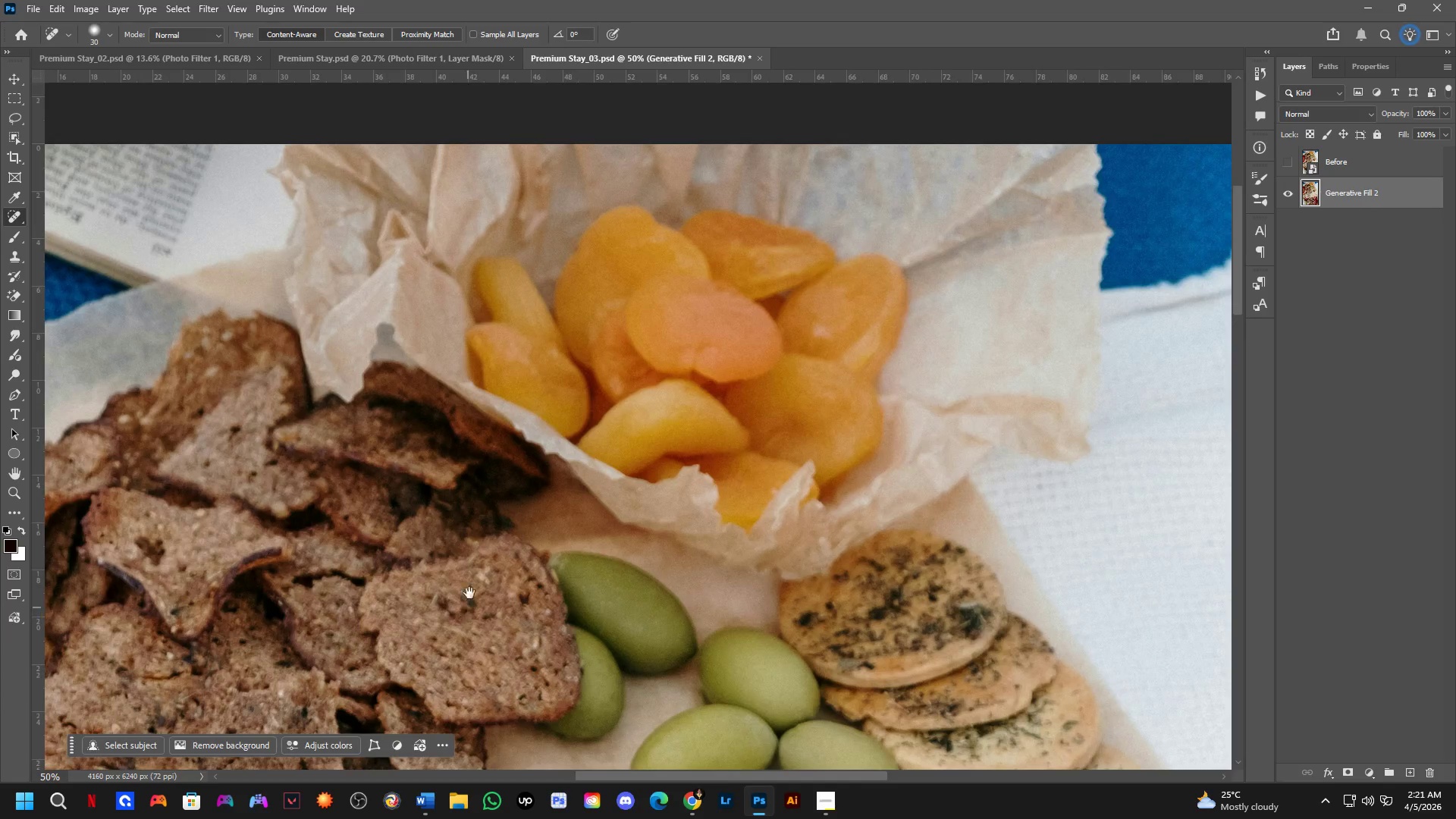 
hold_key(key=Space, duration=0.8)
 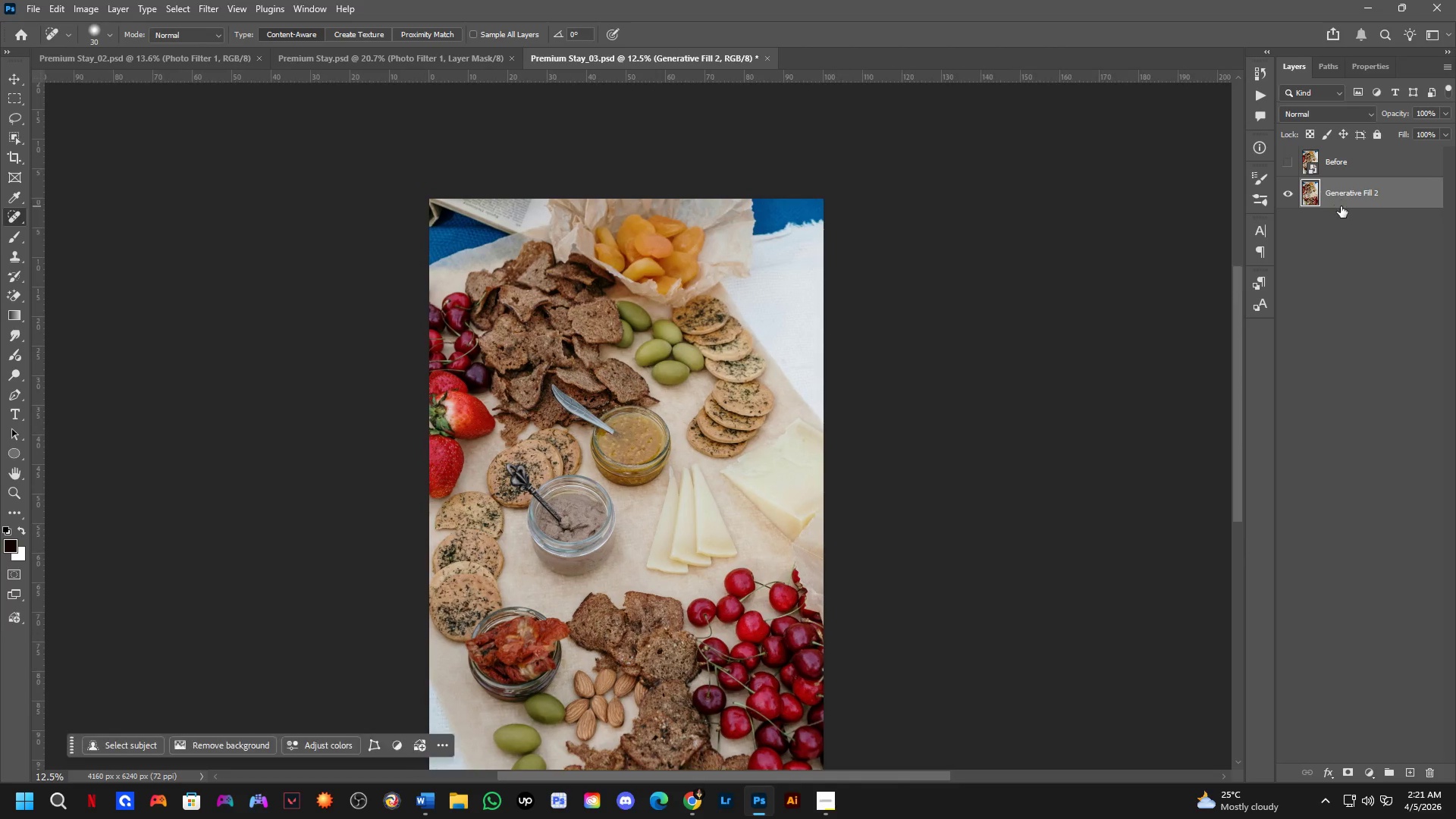 
left_click_drag(start_coordinate=[524, 628], to_coordinate=[635, 318])
 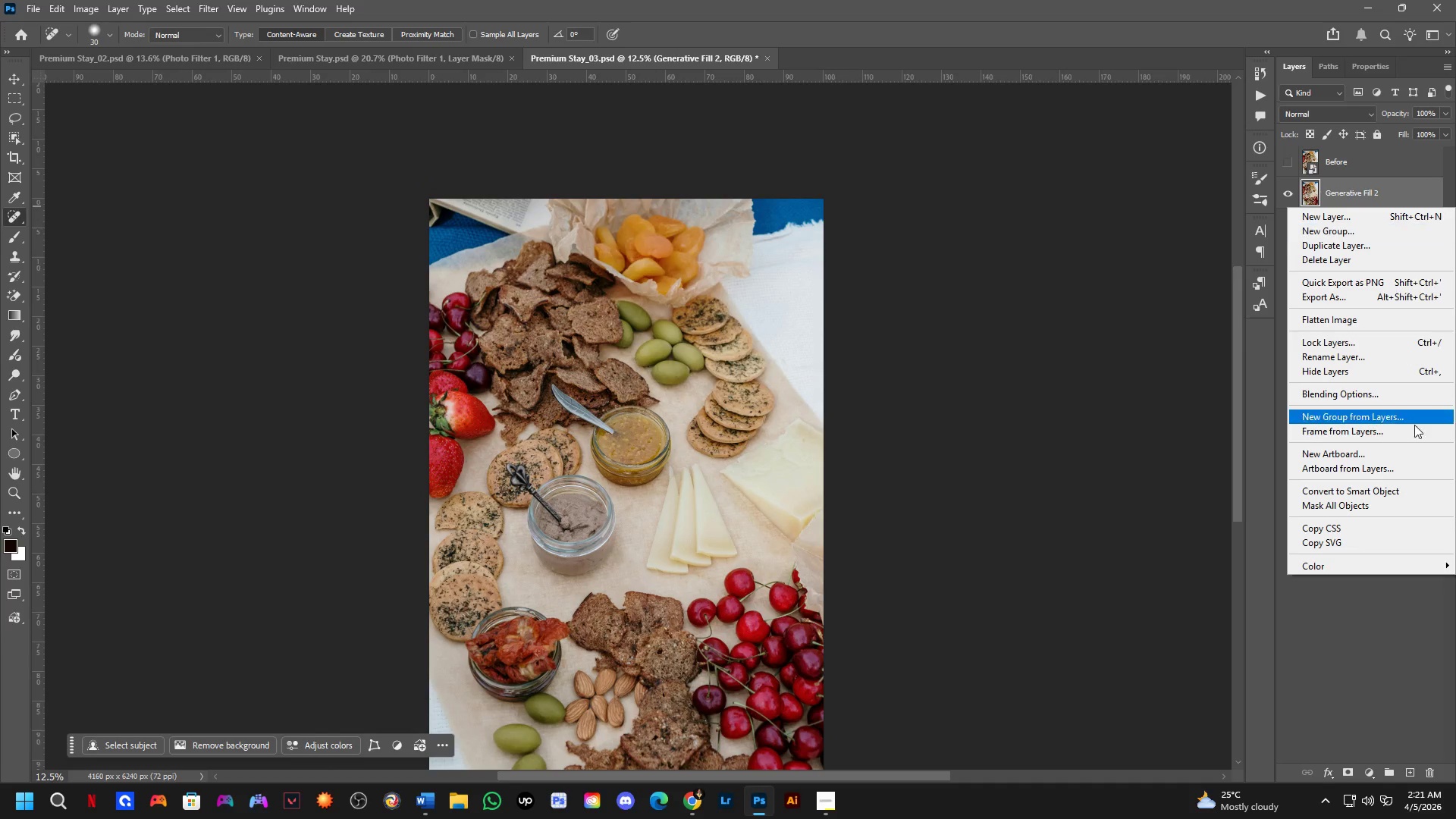 
scroll: coordinate [479, 527], scroll_direction: down, amount: 4.0
 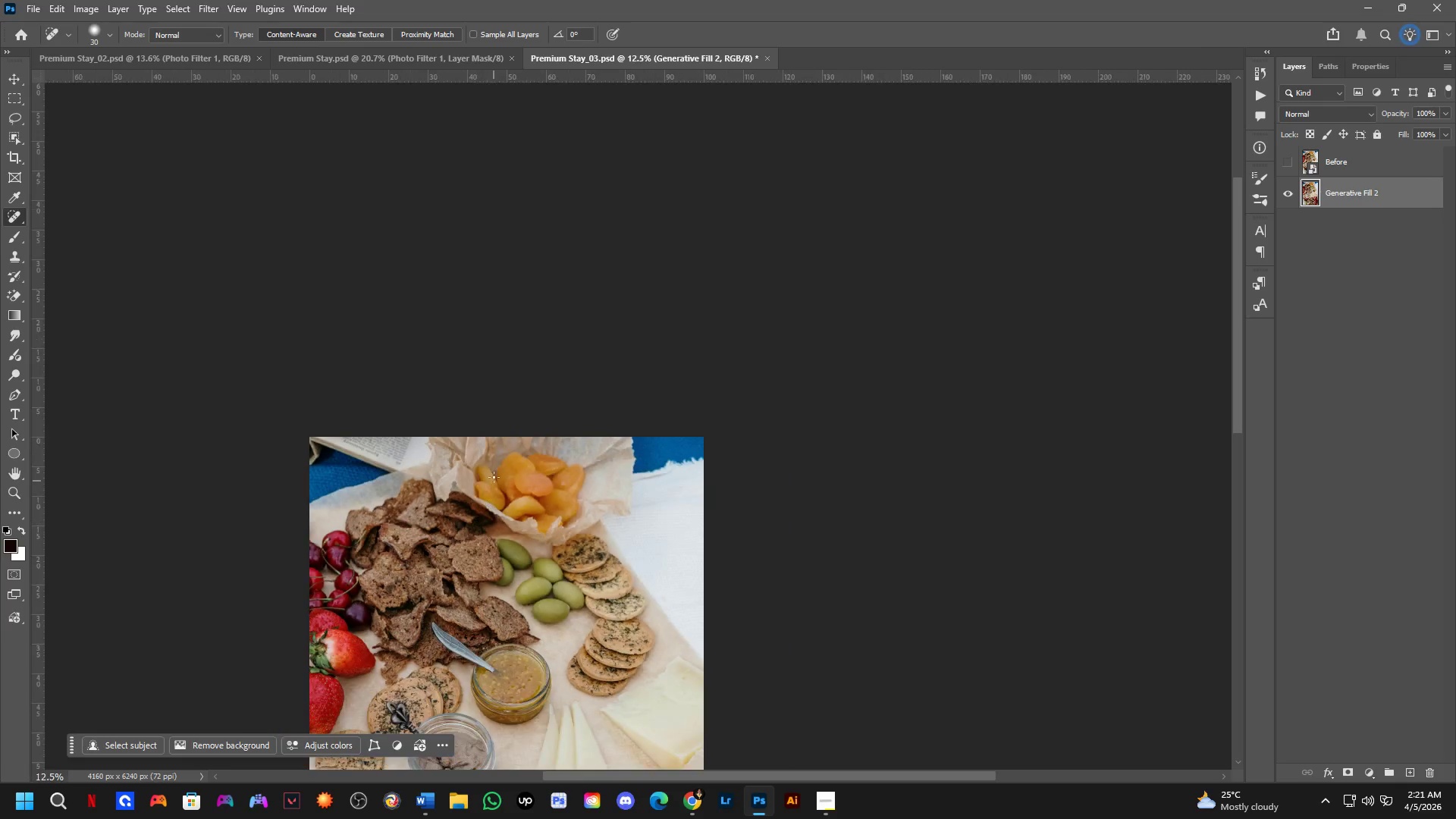 
left_click_drag(start_coordinate=[1401, 416], to_coordinate=[1389, 491])
 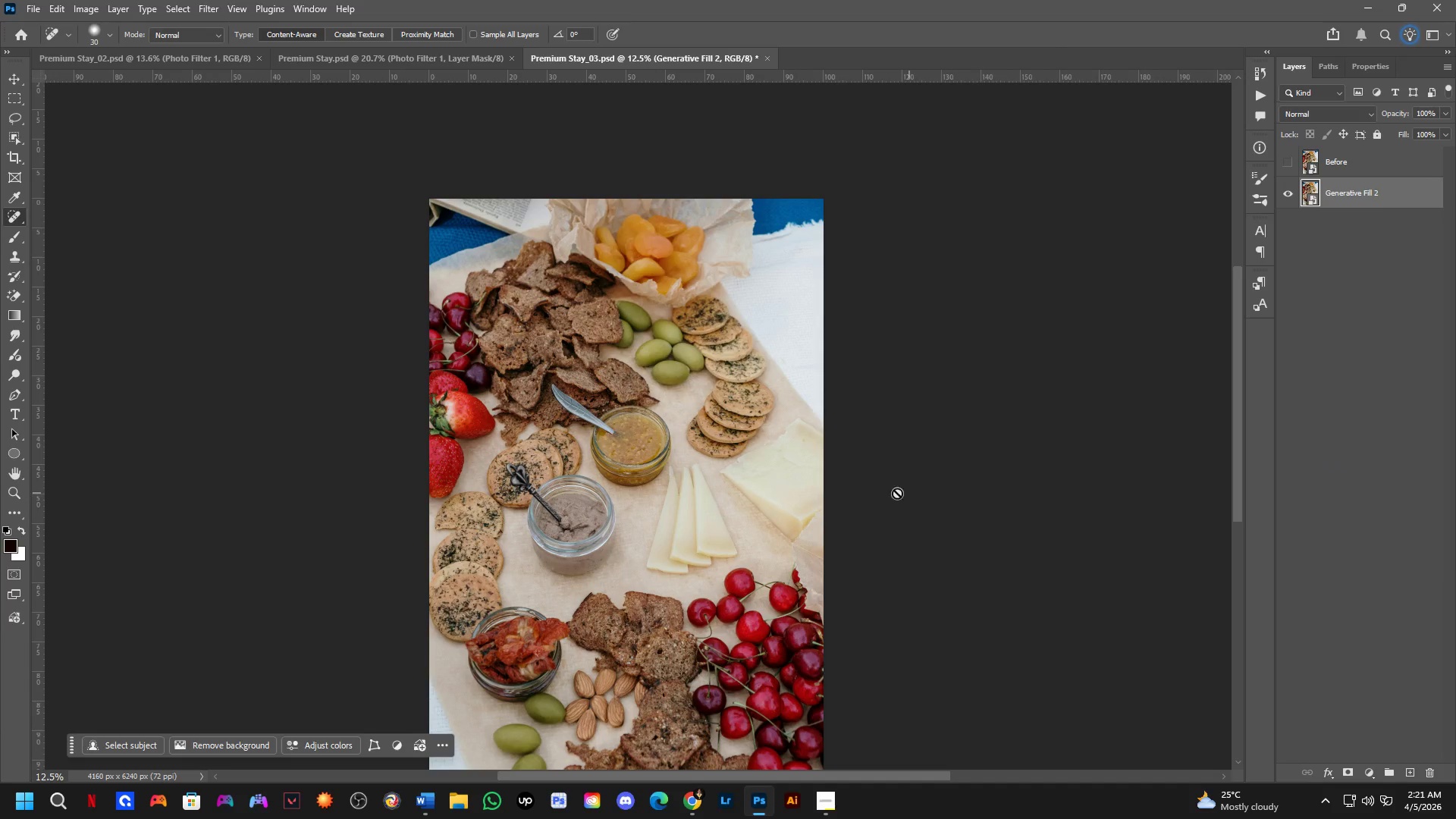 
hold_key(key=Space, duration=0.45)
 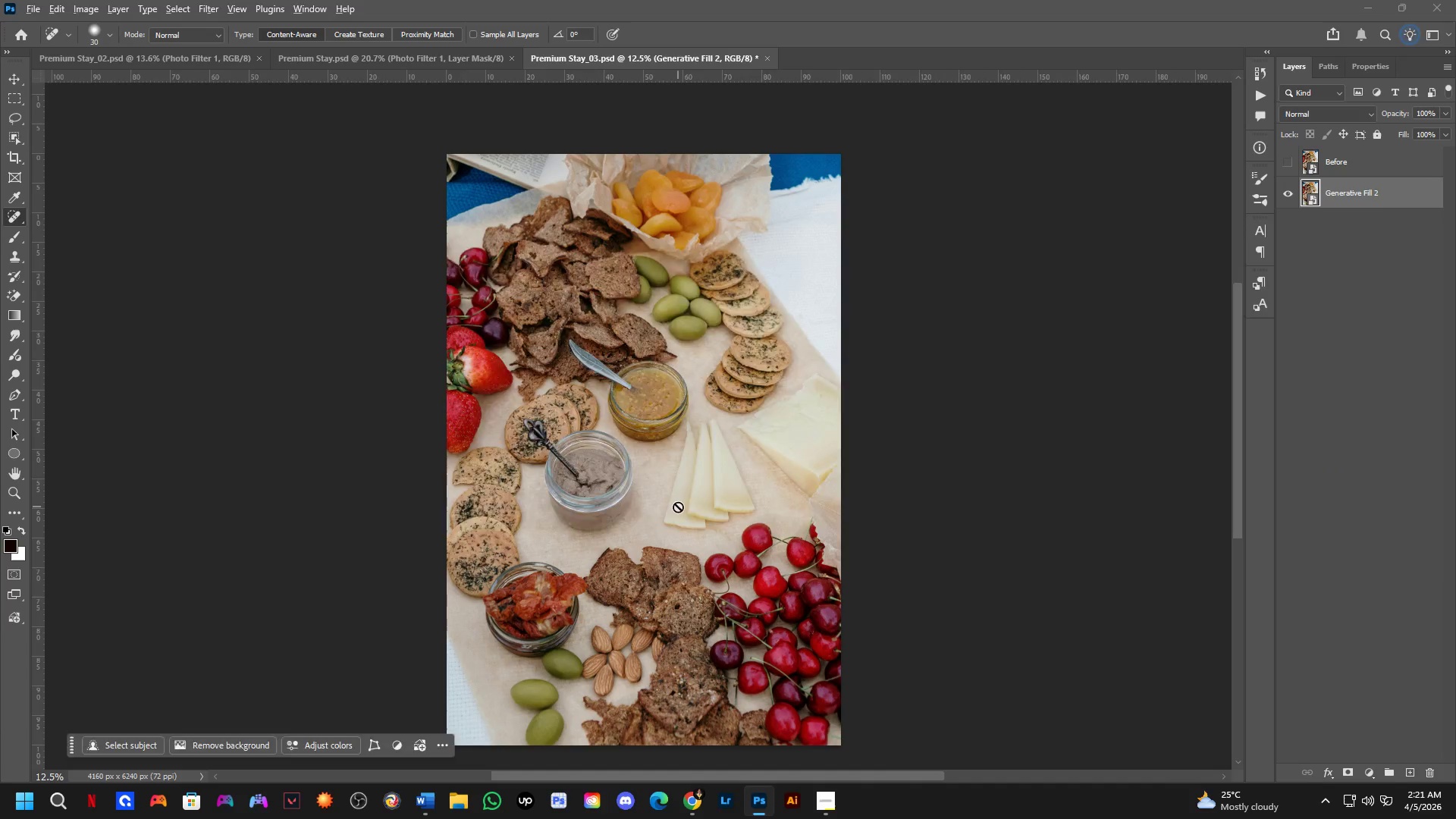 
left_click_drag(start_coordinate=[661, 551], to_coordinate=[678, 507])
 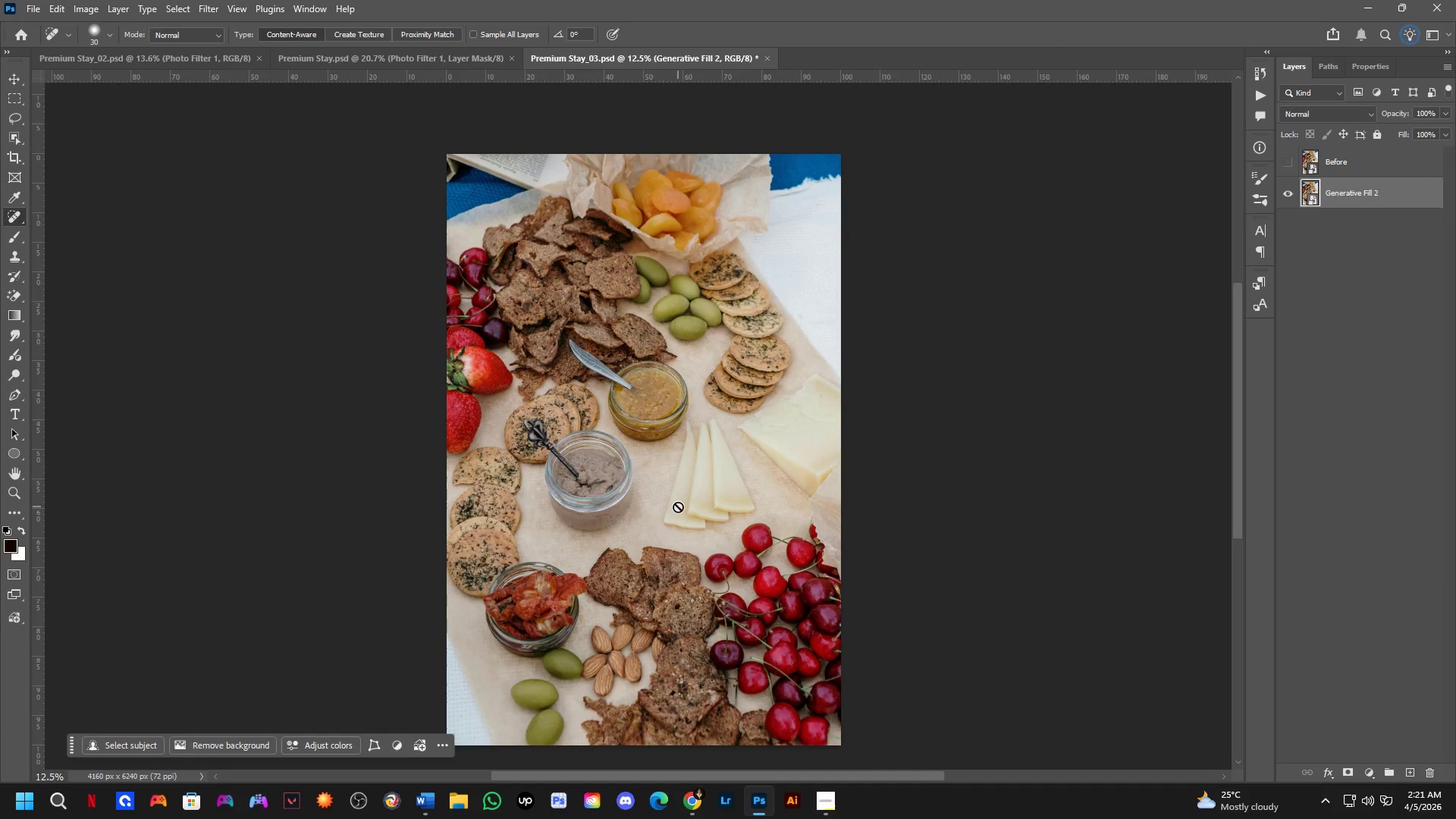 
key(Alt+Tab)